 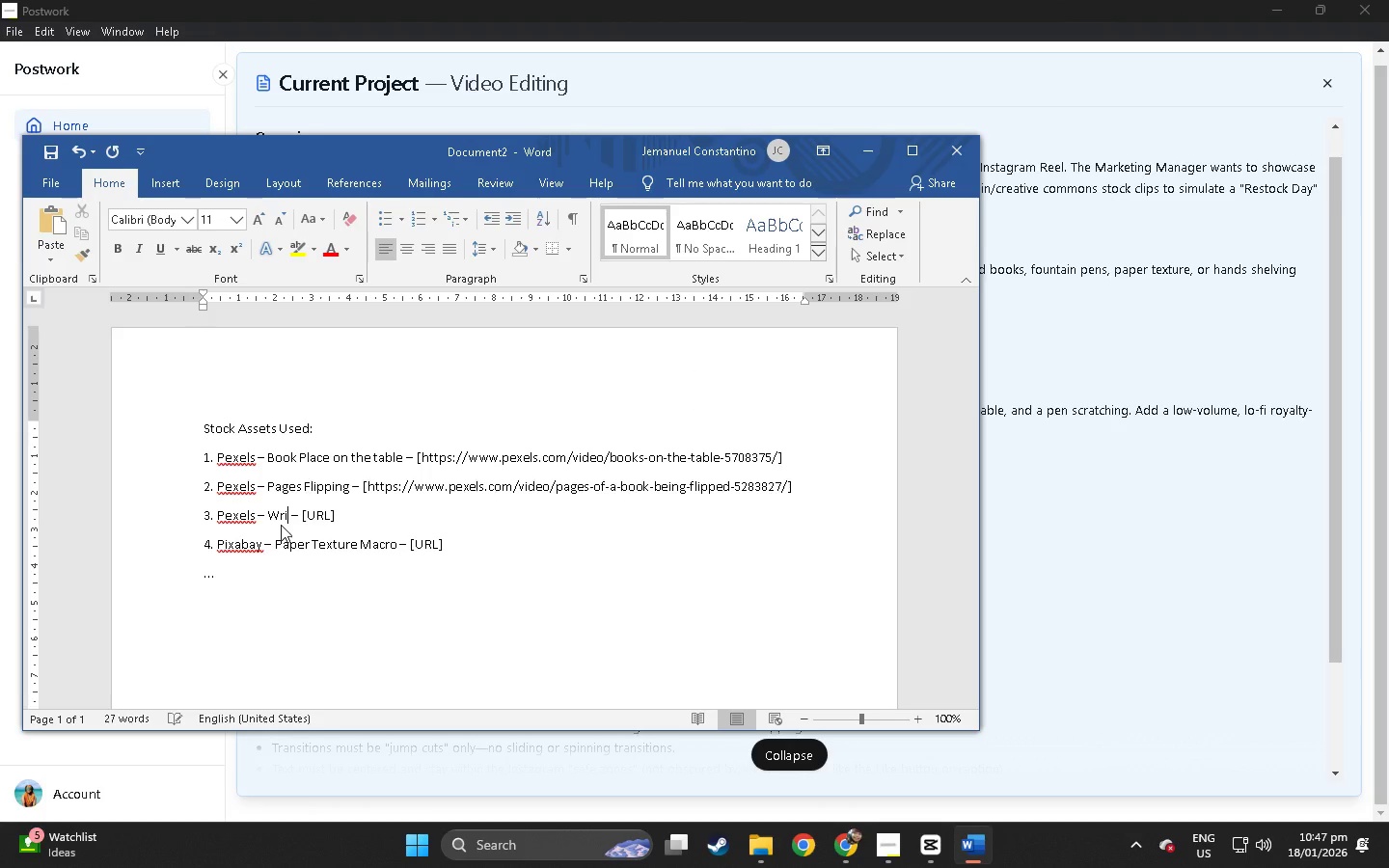 
left_click_drag(start_coordinate=[401, 516], to_coordinate=[378, 516])
 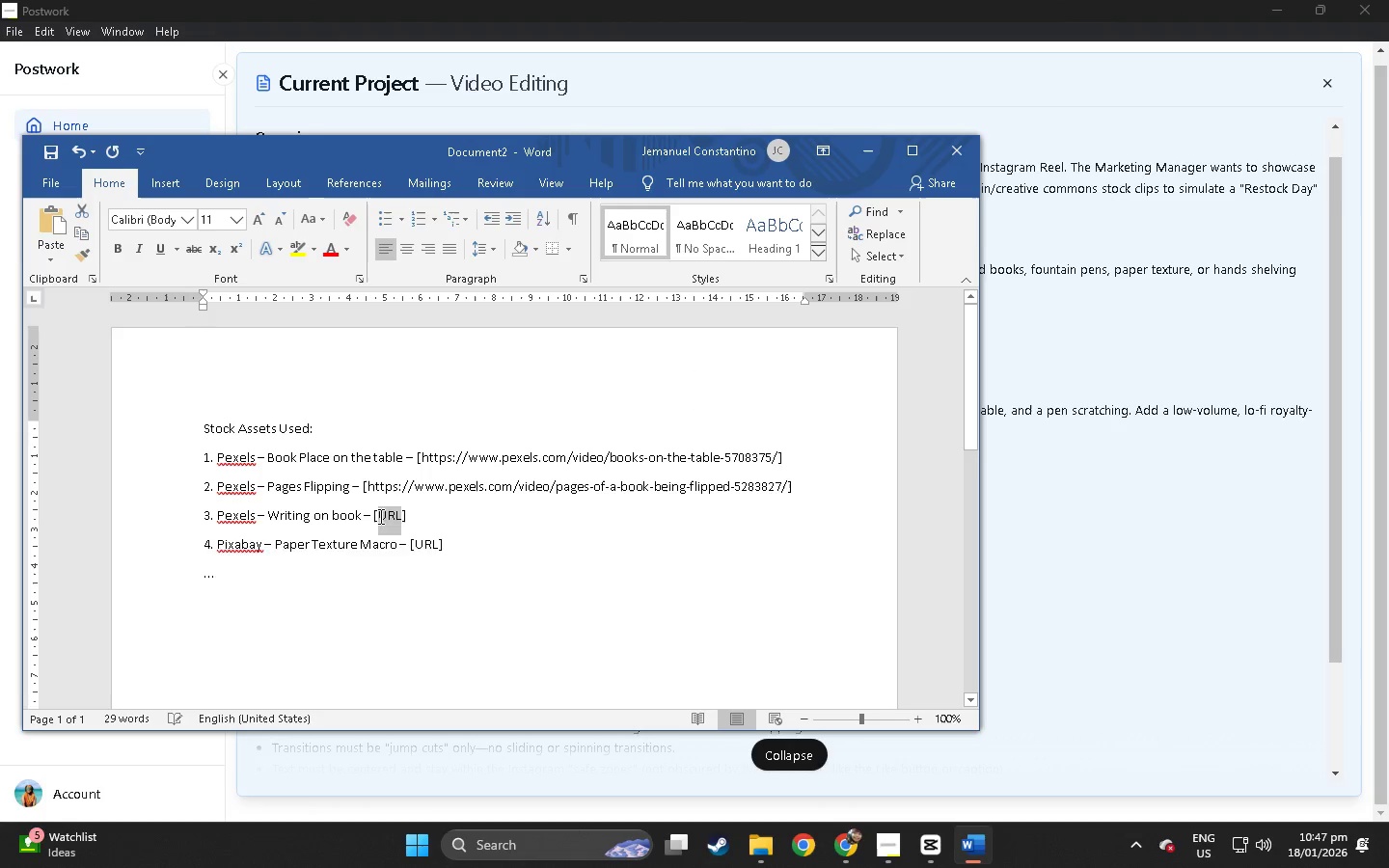 
key(Control+ControlLeft)
 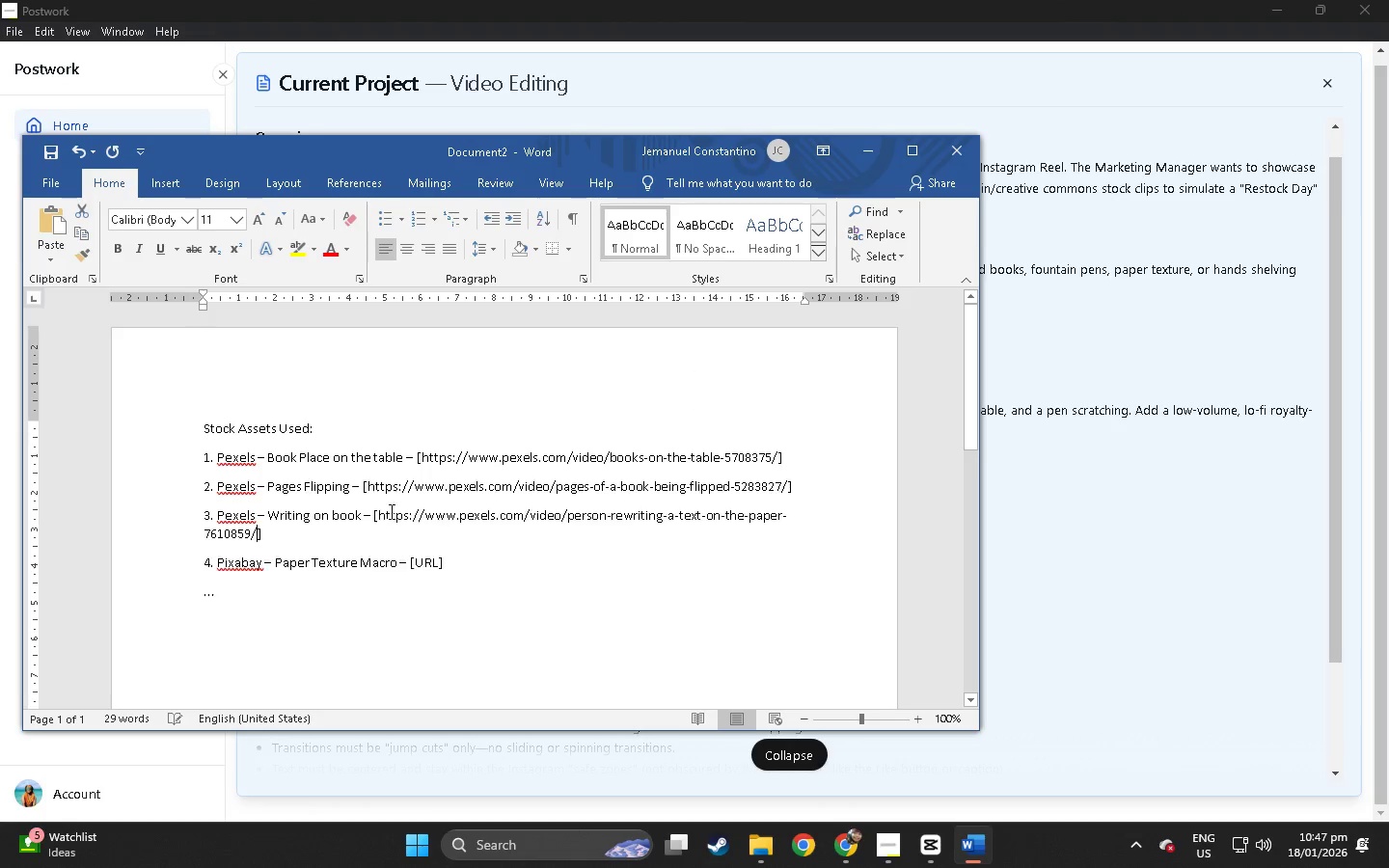 
key(Control+V)
 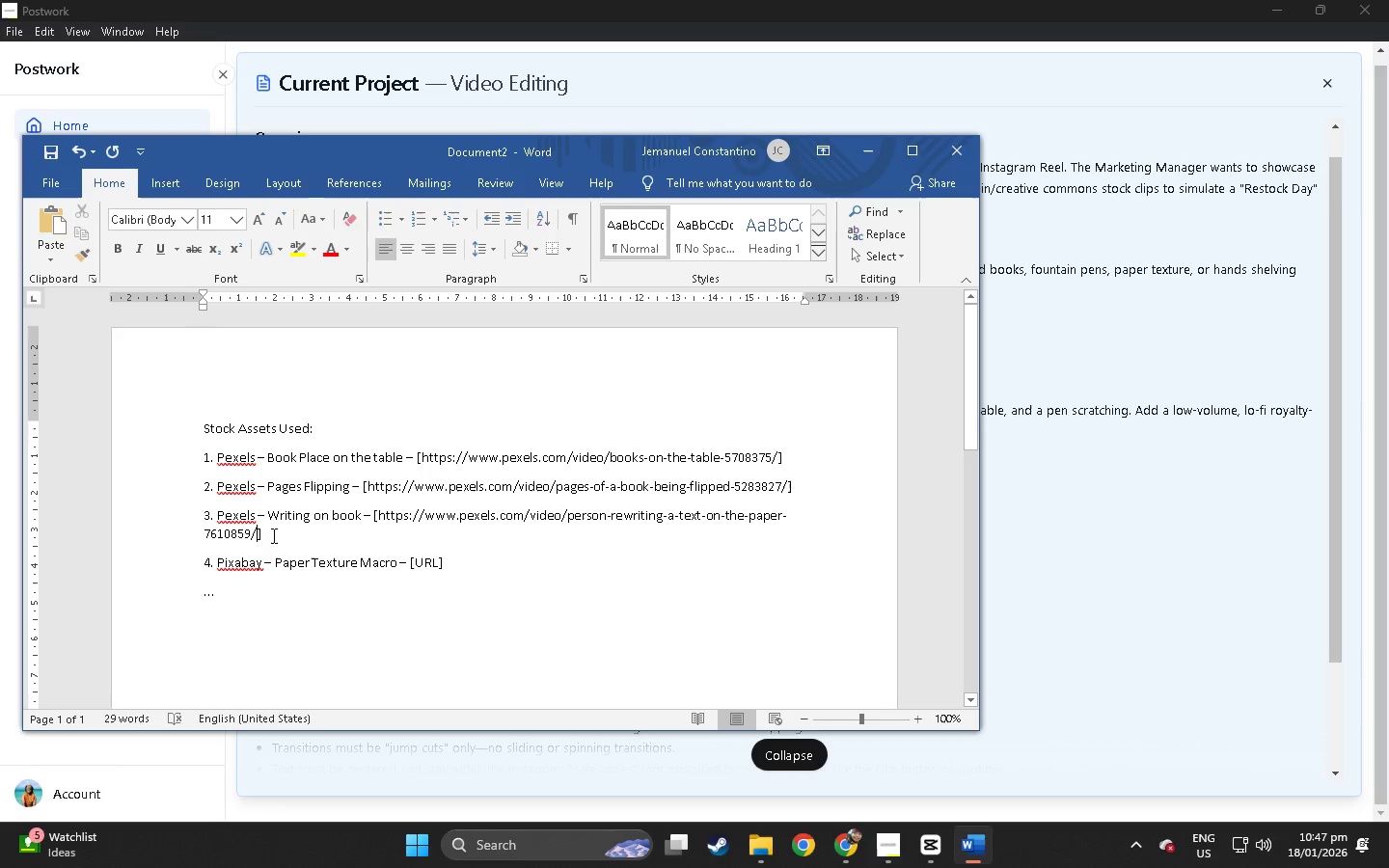 
key(Alt+AltLeft)
 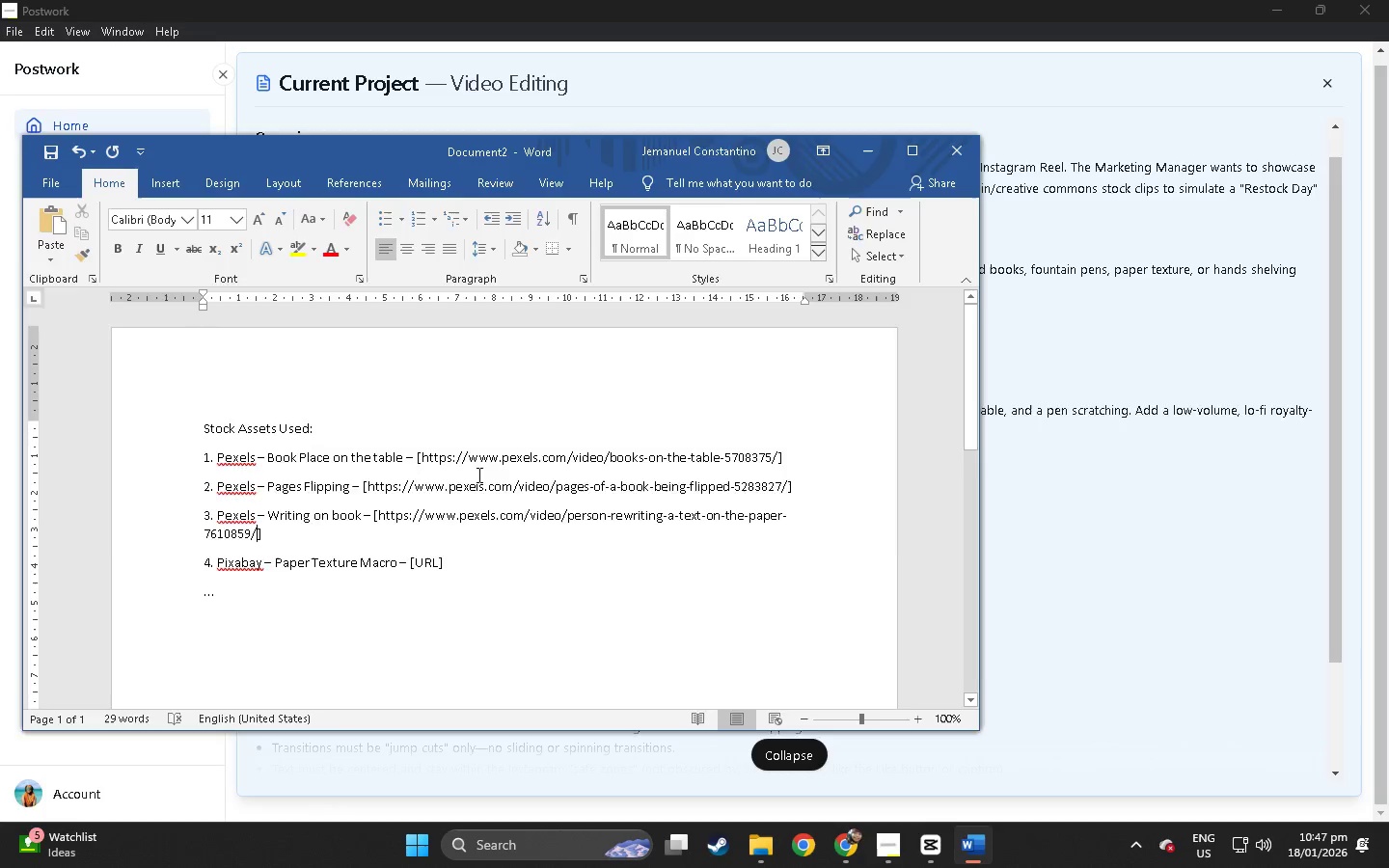 
key(Alt+Tab)